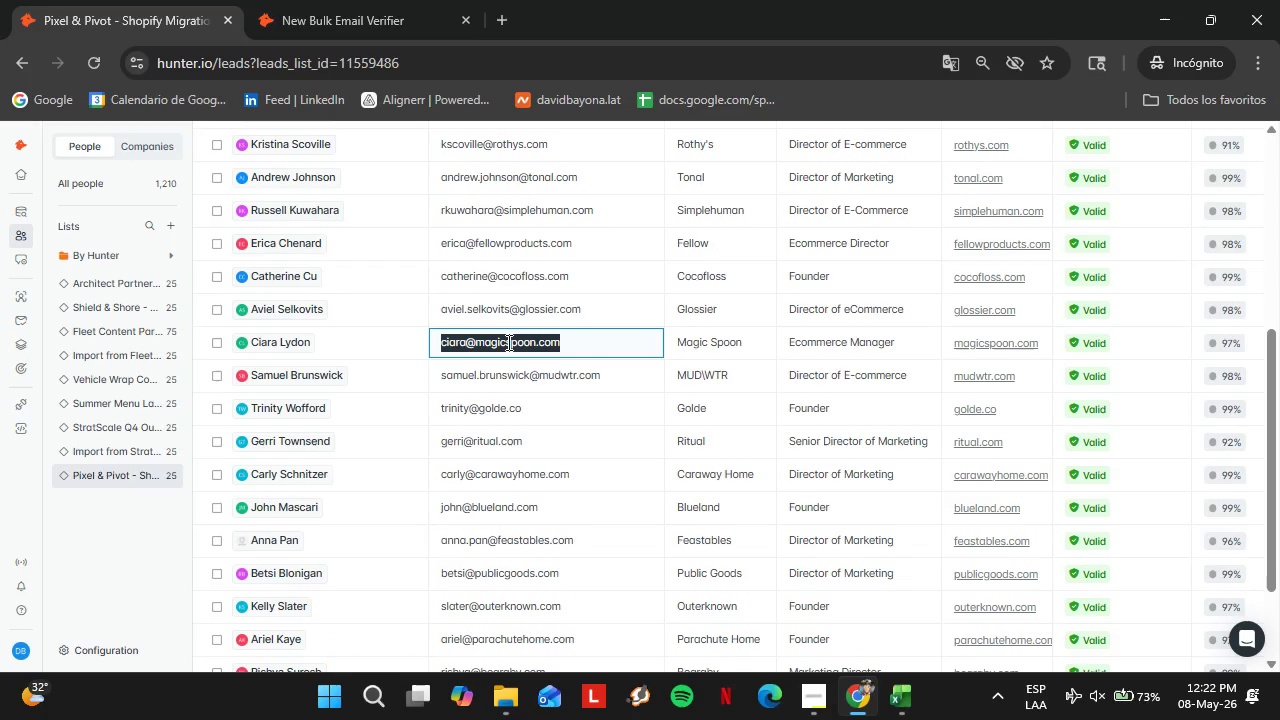 
triple_click([507, 342])